 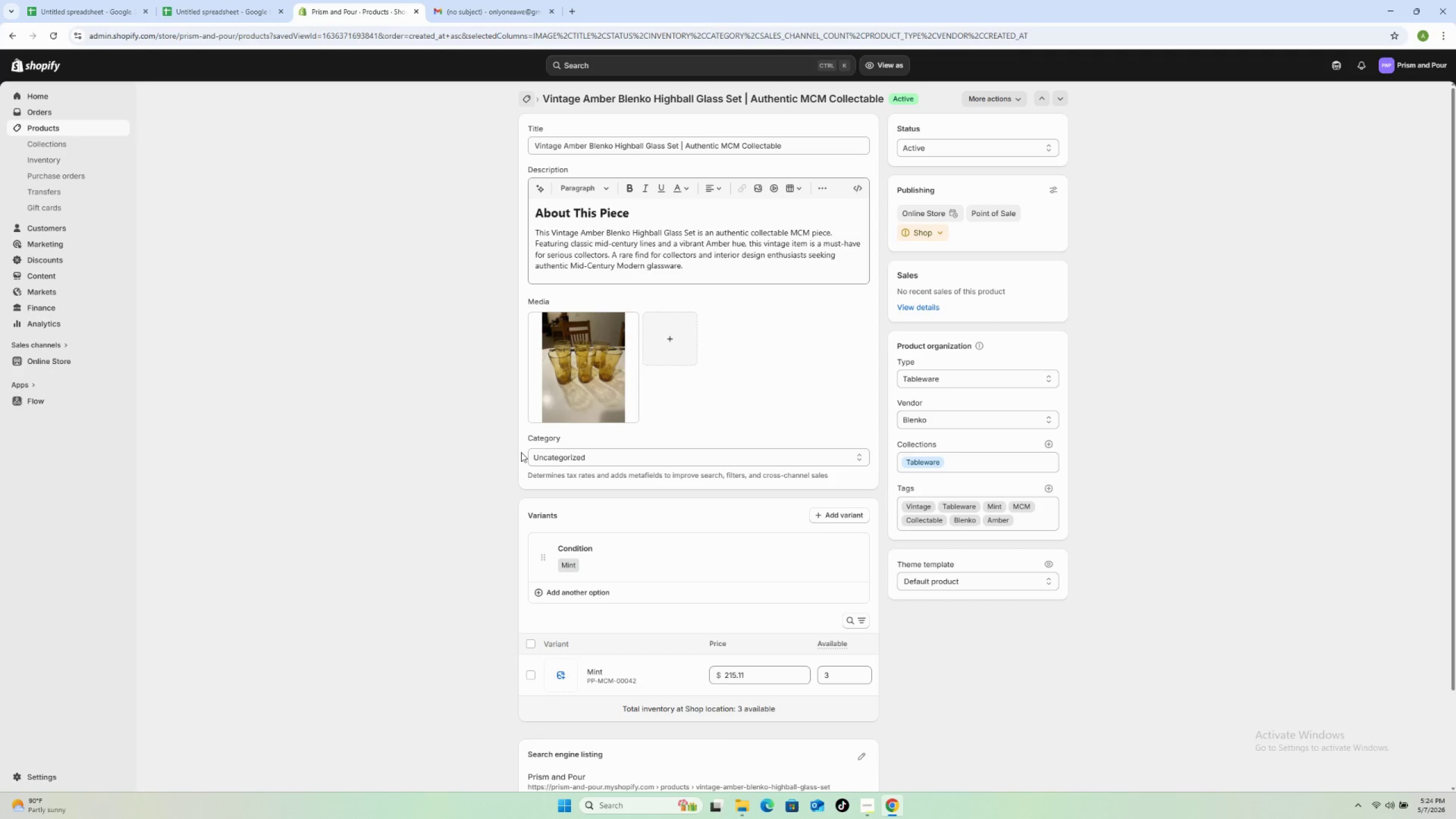 
scroll: coordinate [368, 584], scroll_direction: down, amount: 4.0
 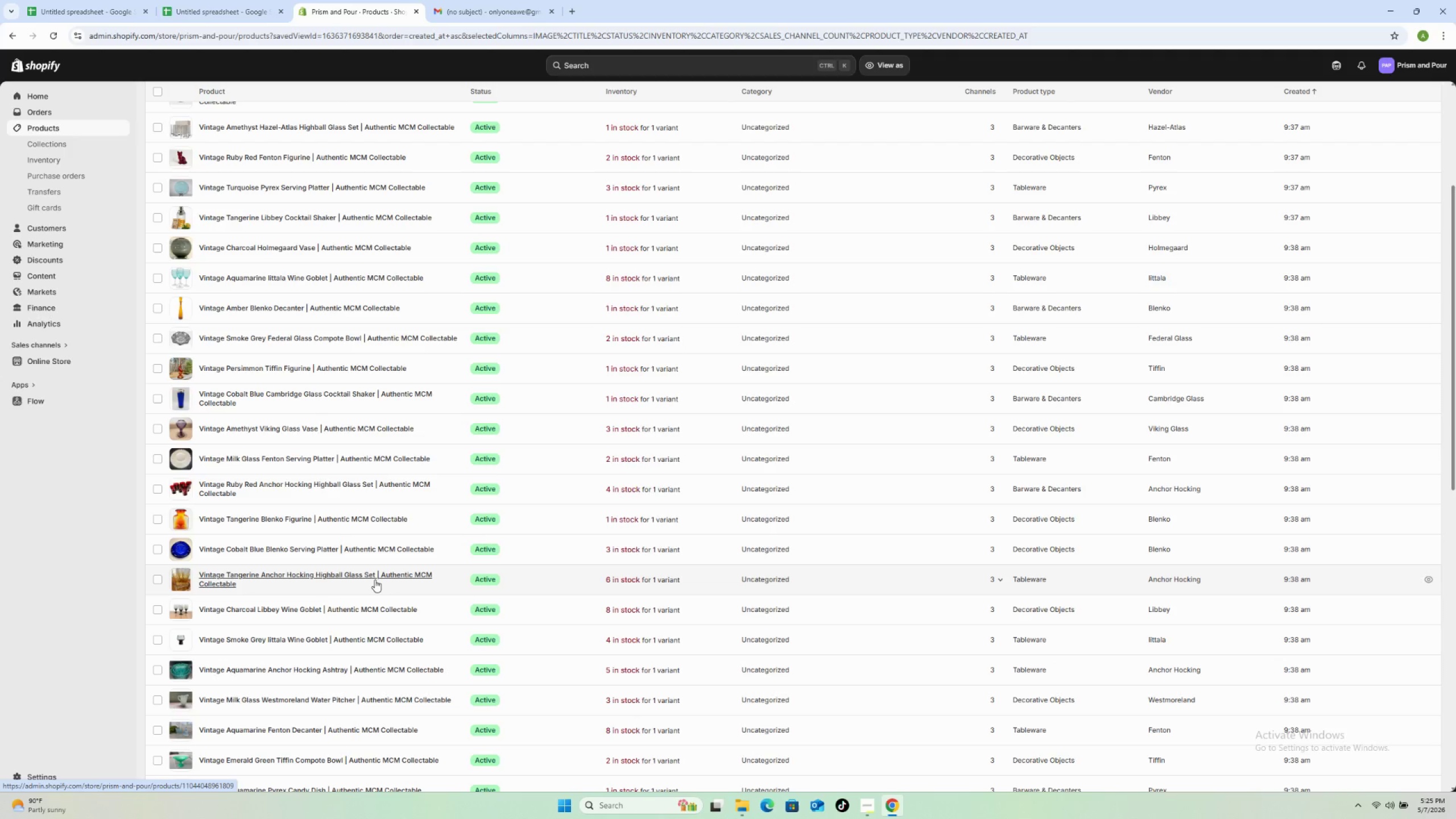 
wait(49.44)
 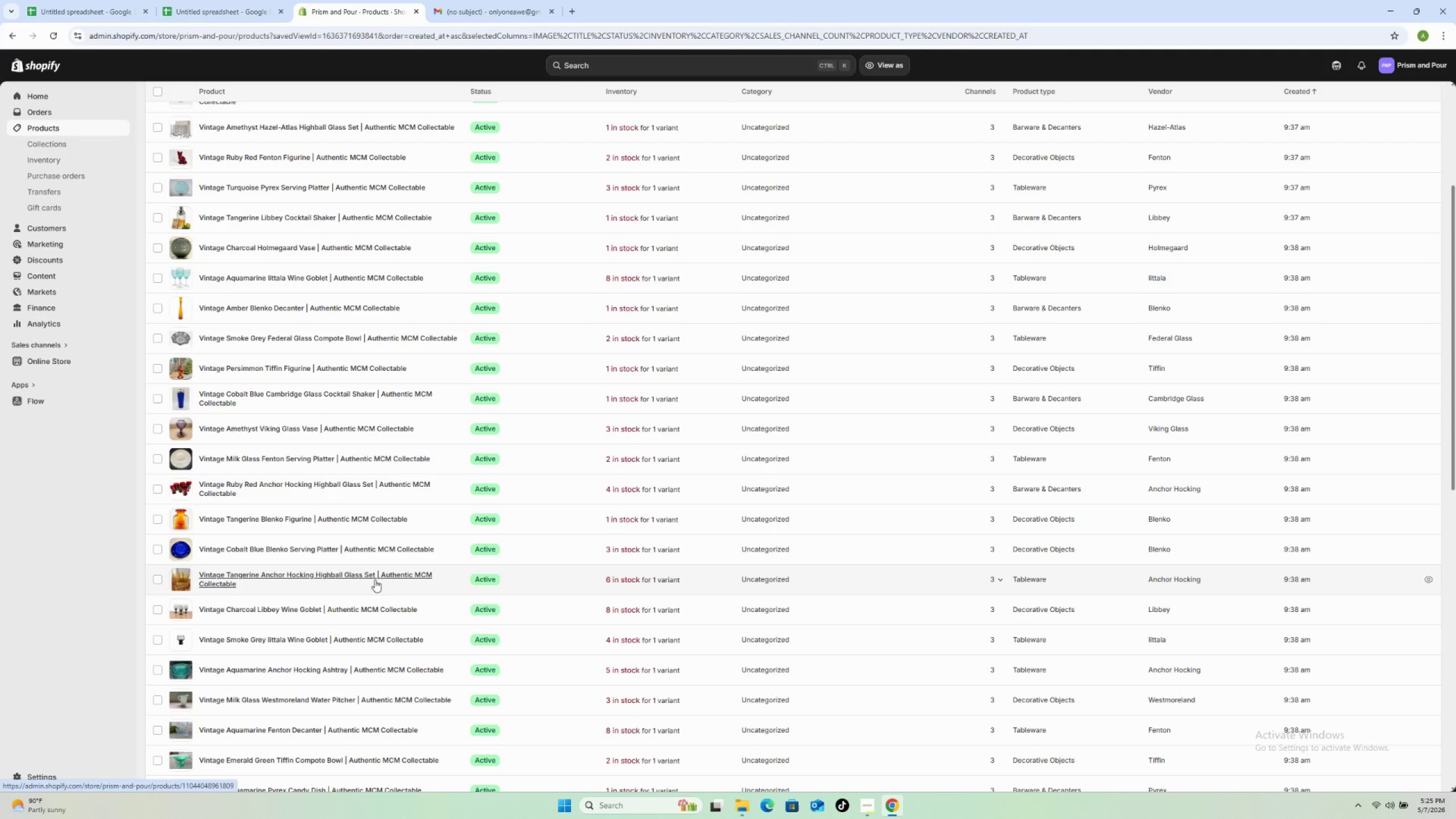 
left_click([475, 1])
 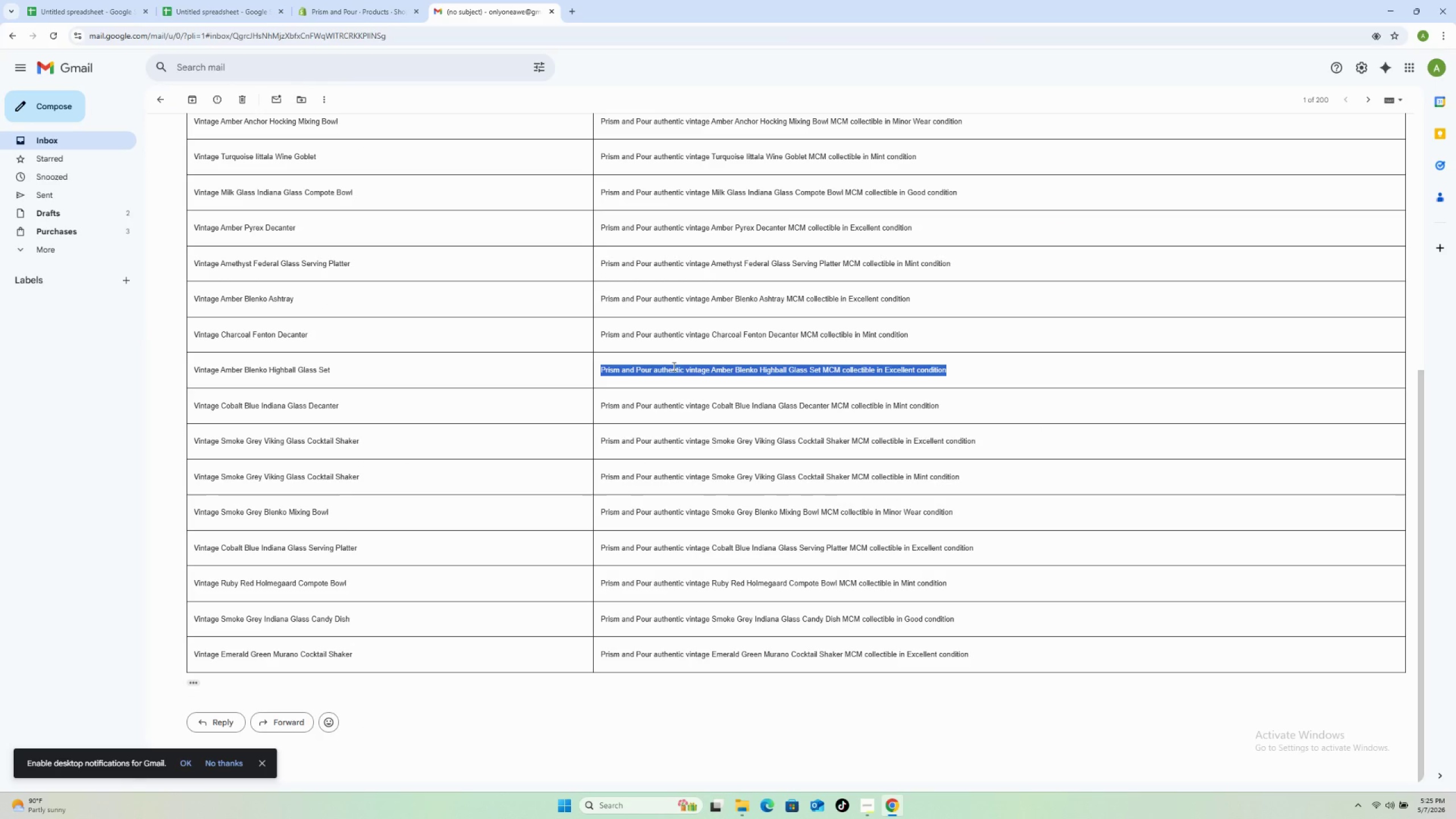 
right_click([677, 374])
 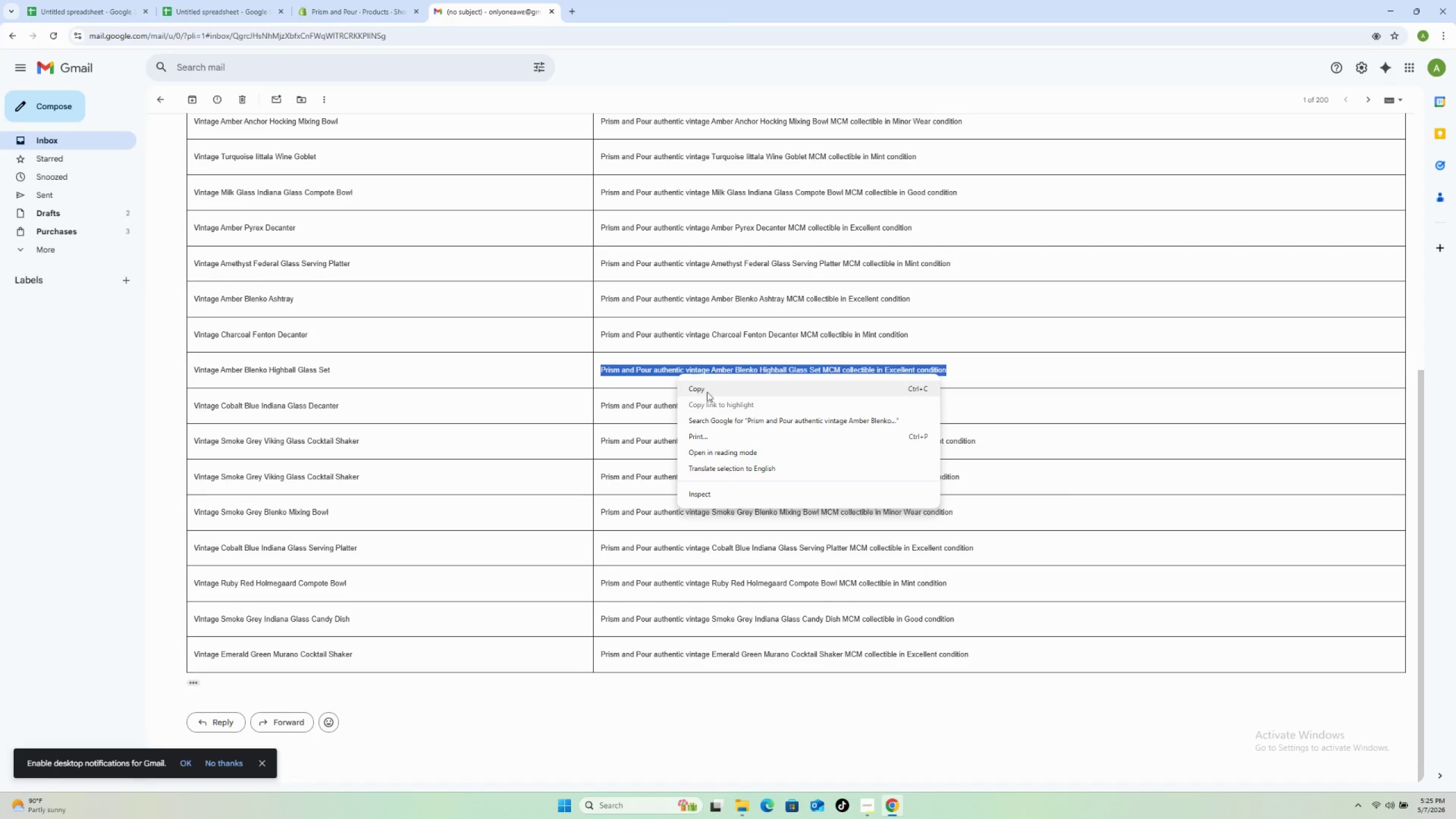 
left_click([708, 391])
 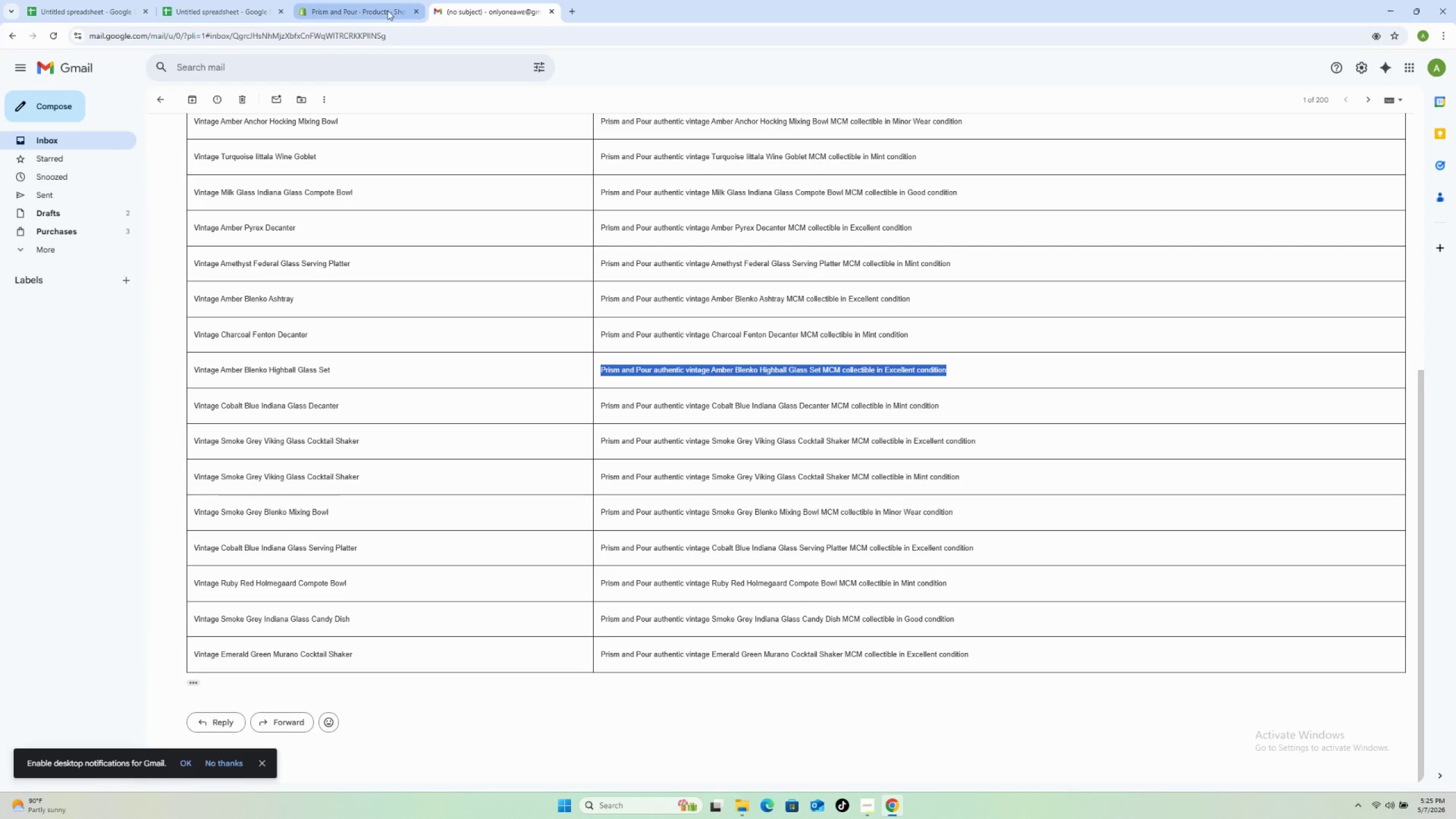 
left_click([354, 10])
 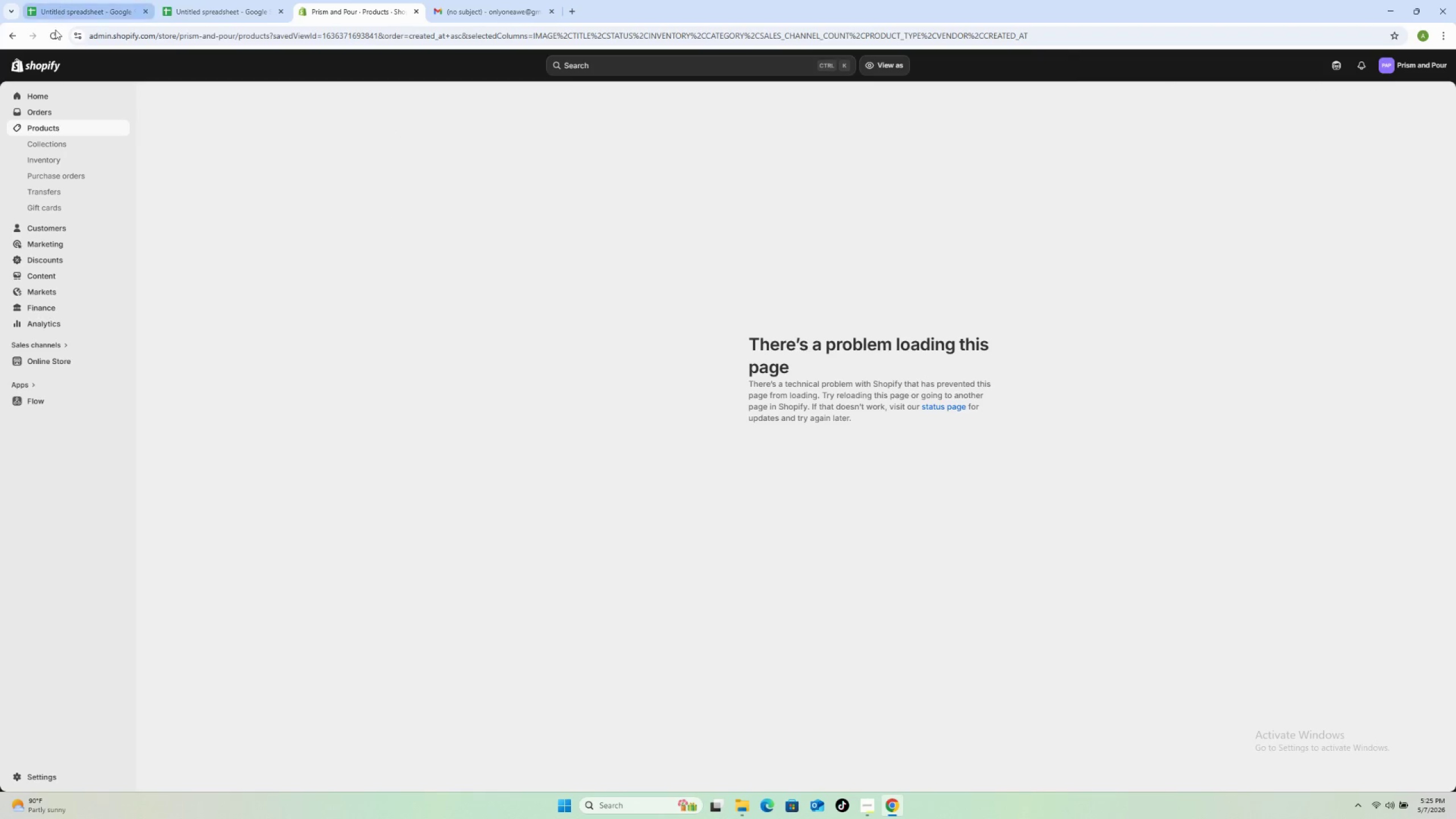 
left_click([59, 40])
 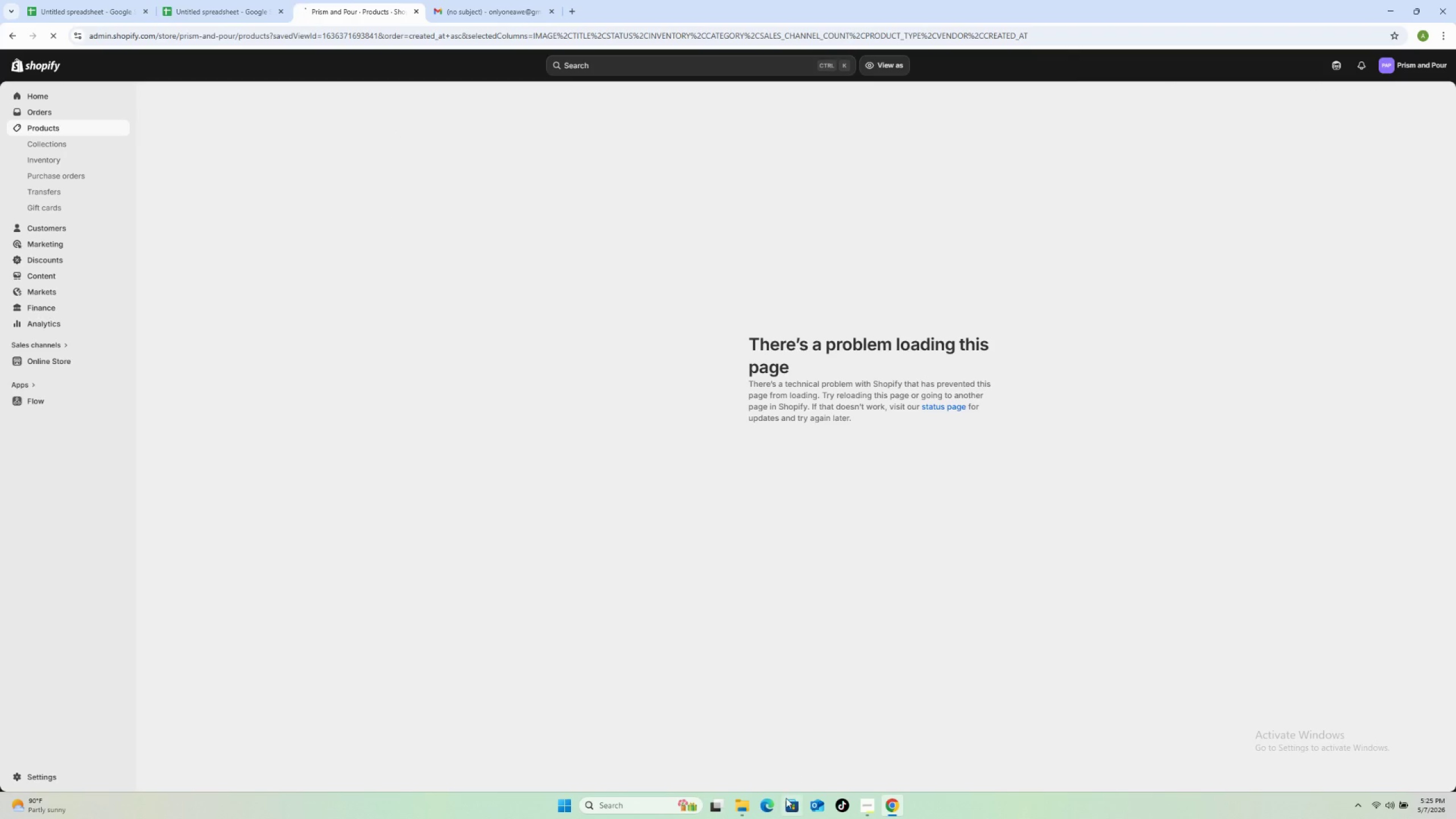 
left_click([866, 809])